 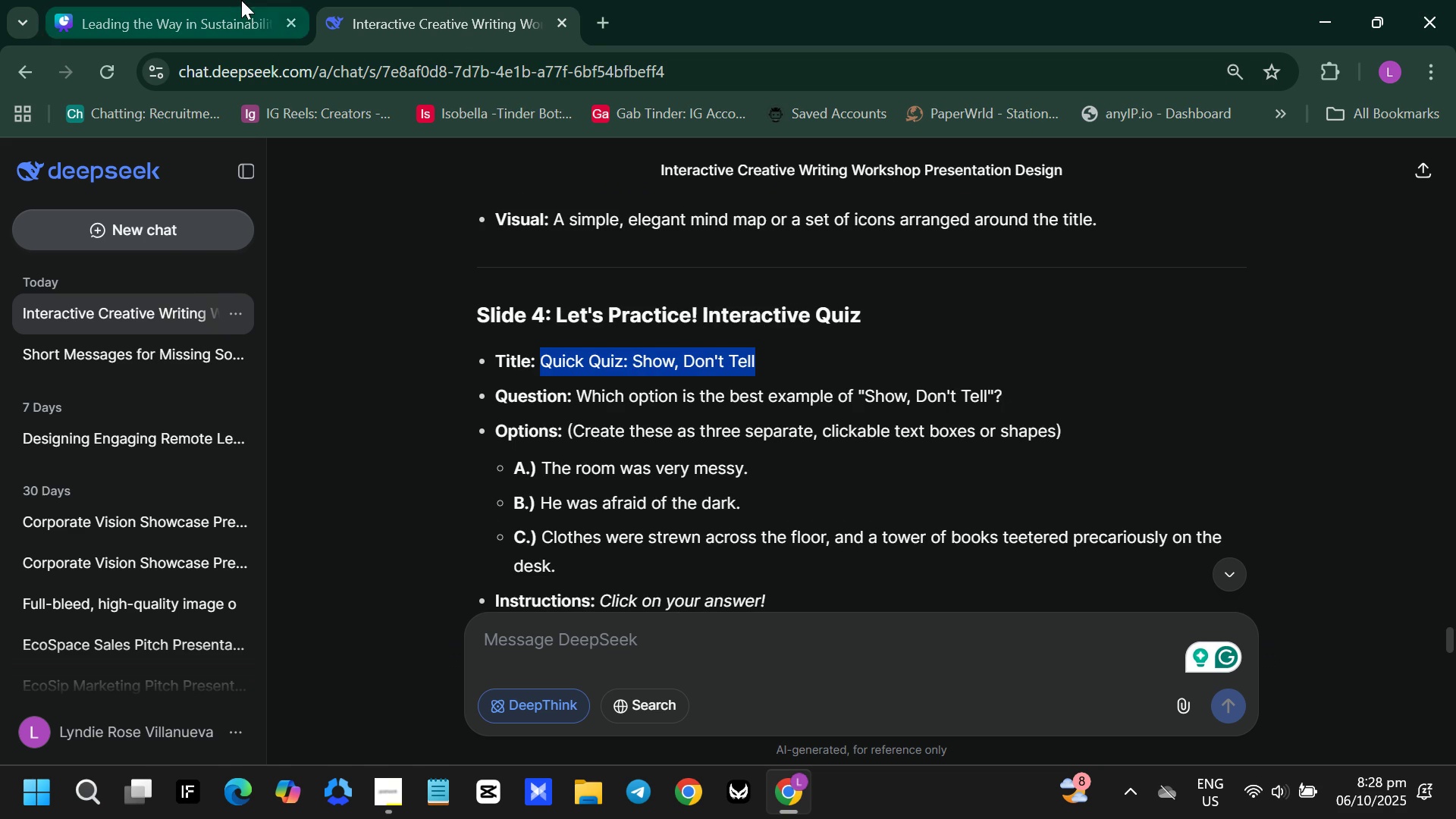 
left_click([241, 0])
 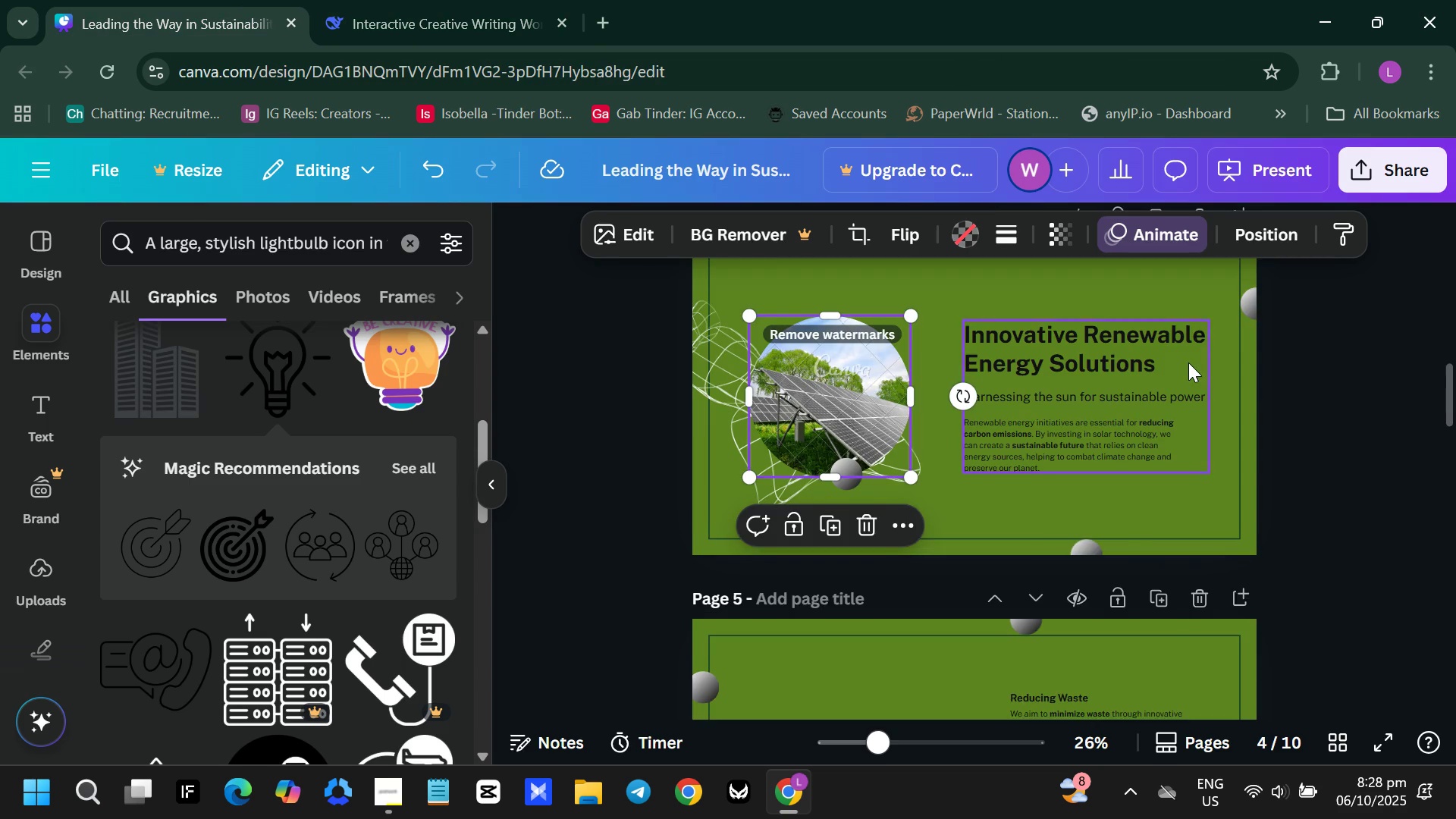 
scroll: coordinate [1189, 362], scroll_direction: up, amount: 2.0
 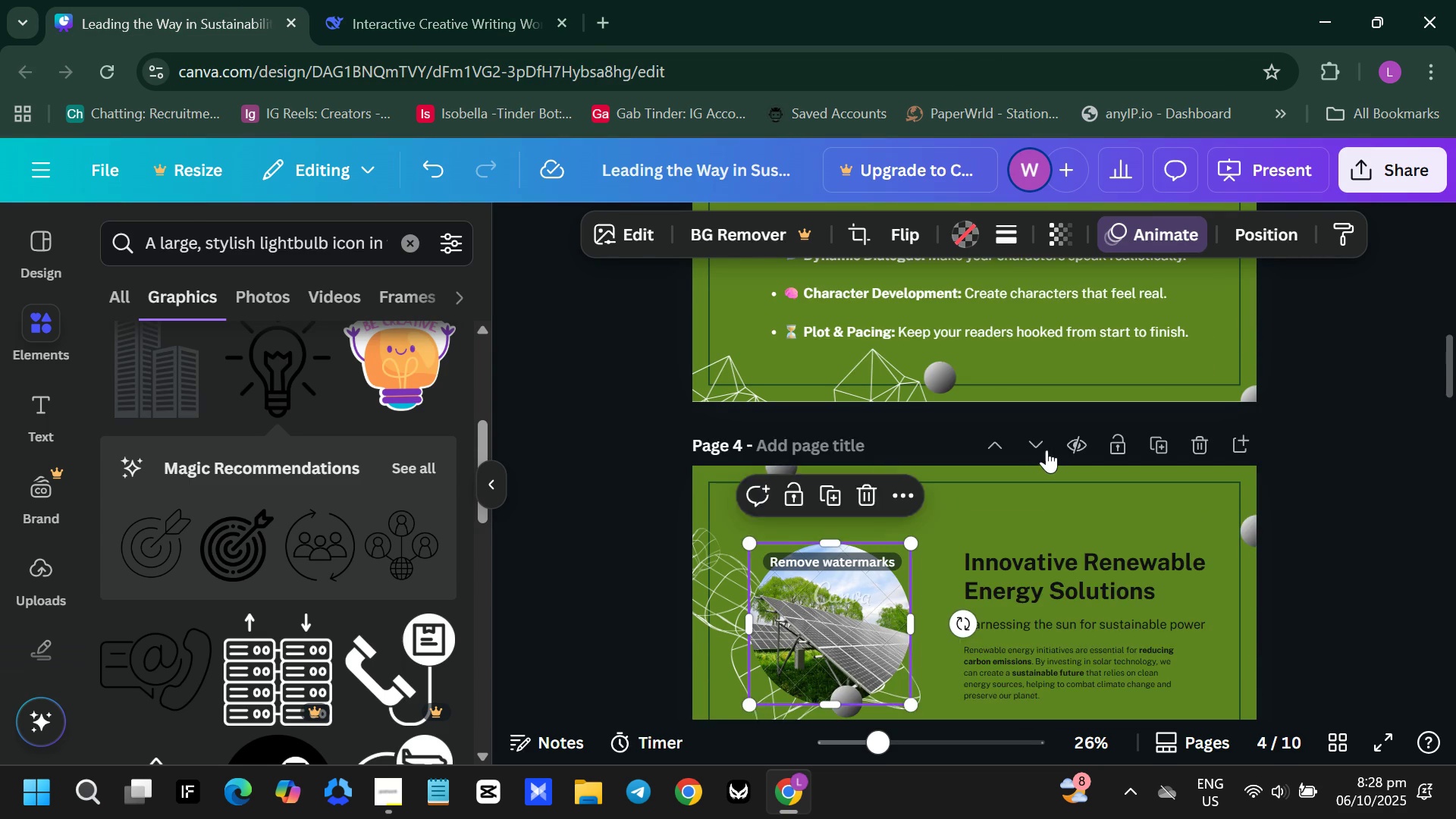 
scroll: coordinate [1045, 450], scroll_direction: down, amount: 1.0
 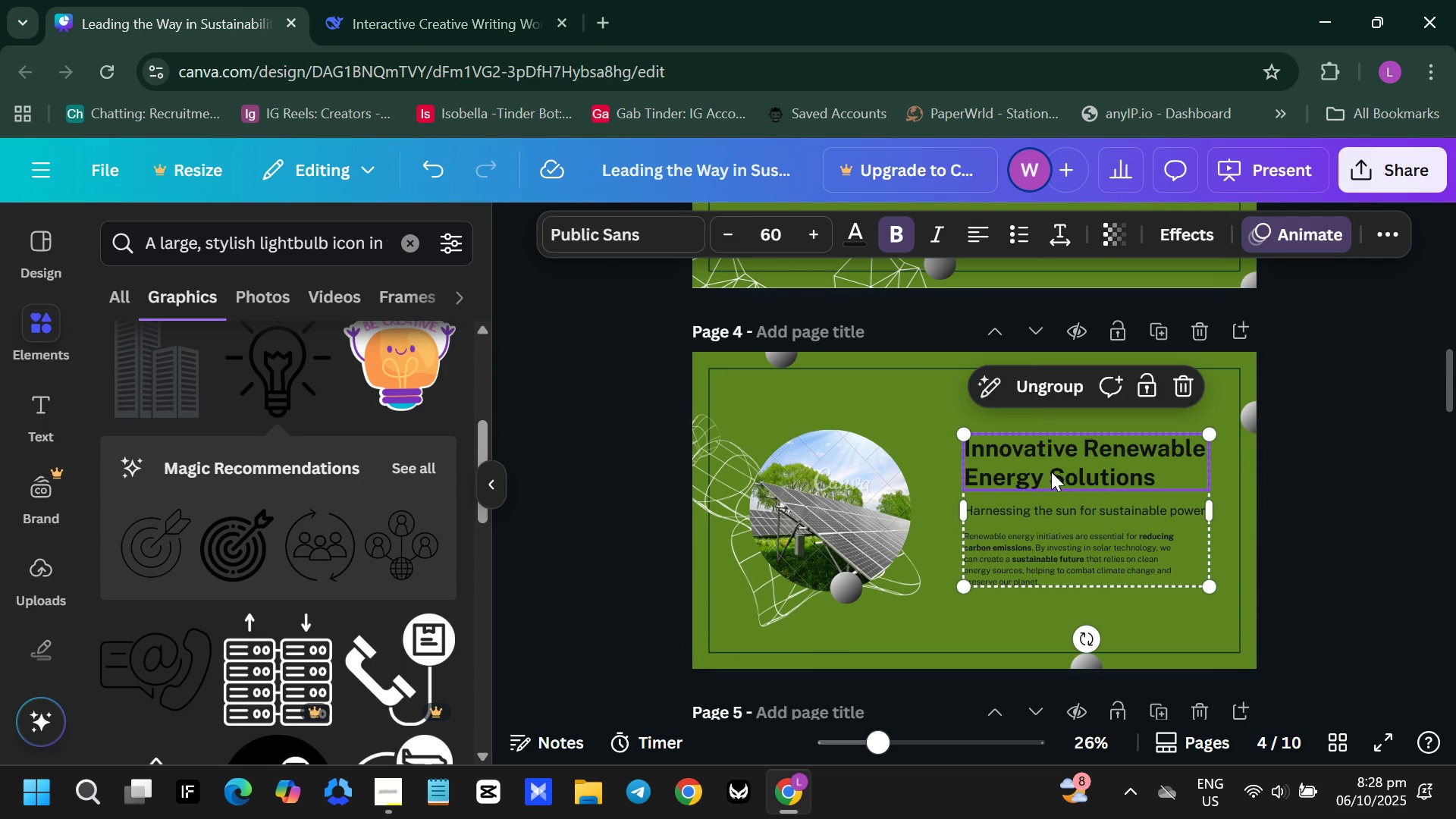 
double_click([1051, 472])
 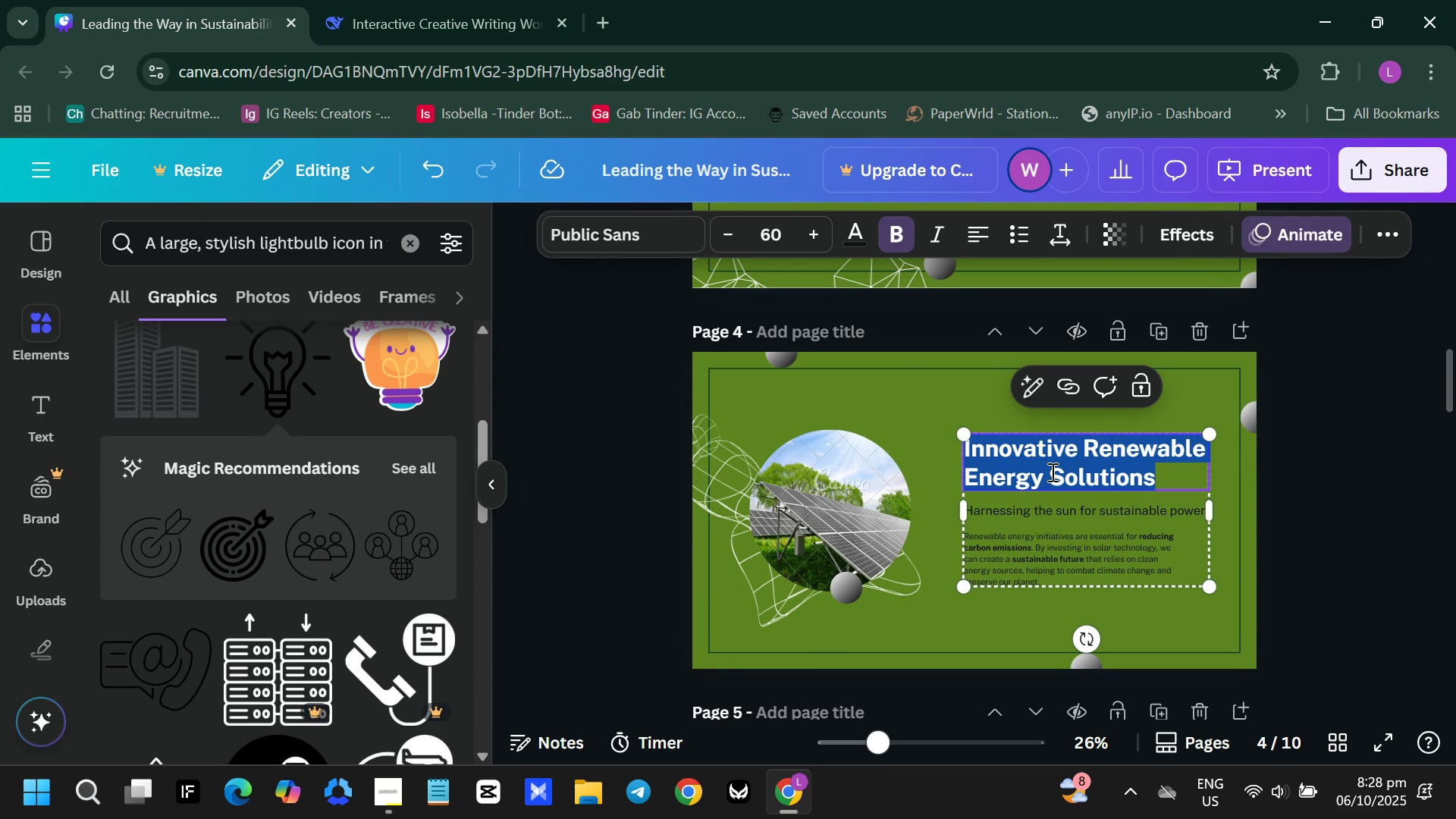 
triple_click([1051, 472])